 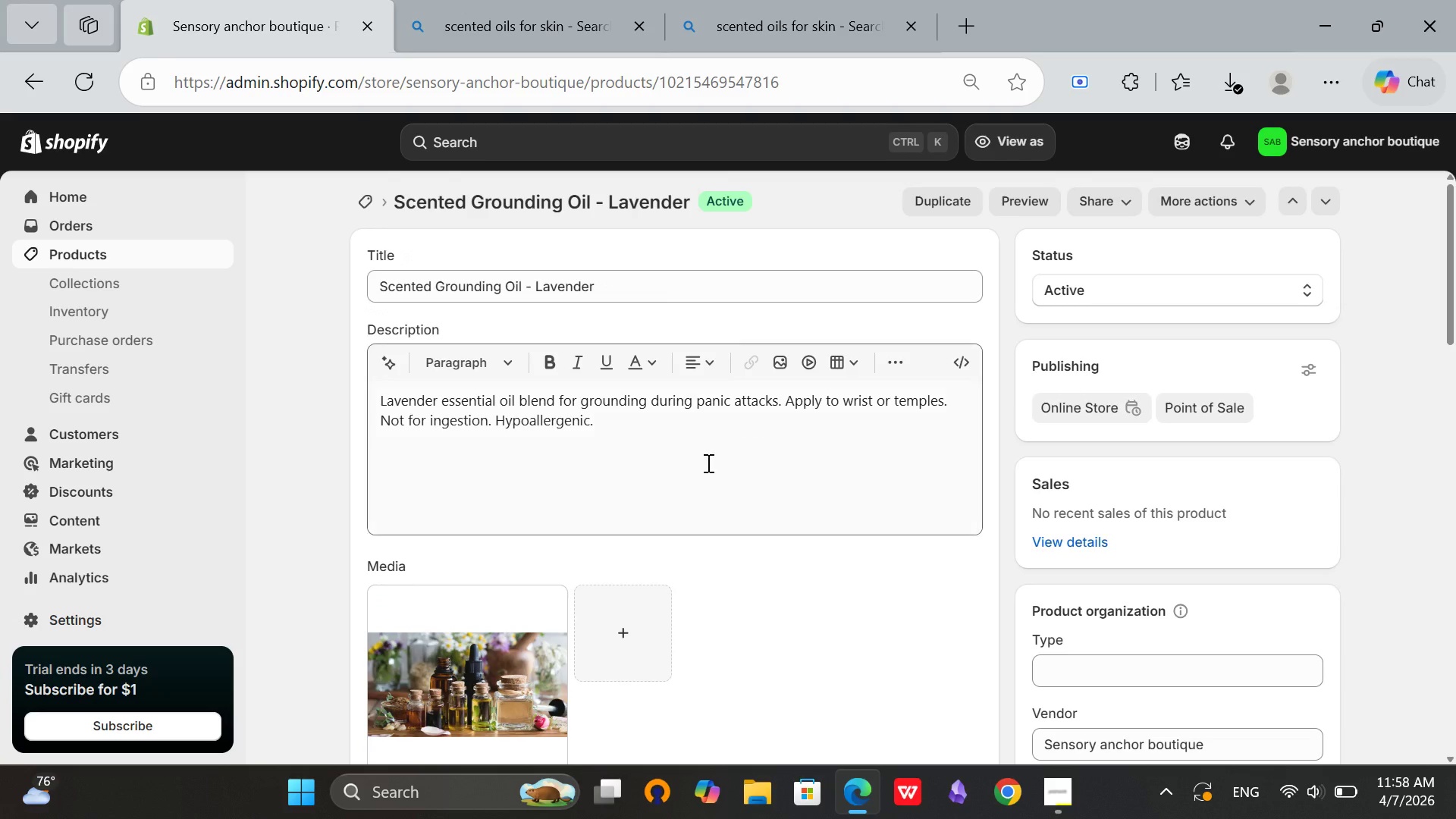 
scroll: coordinate [697, 479], scroll_direction: down, amount: 5.0
 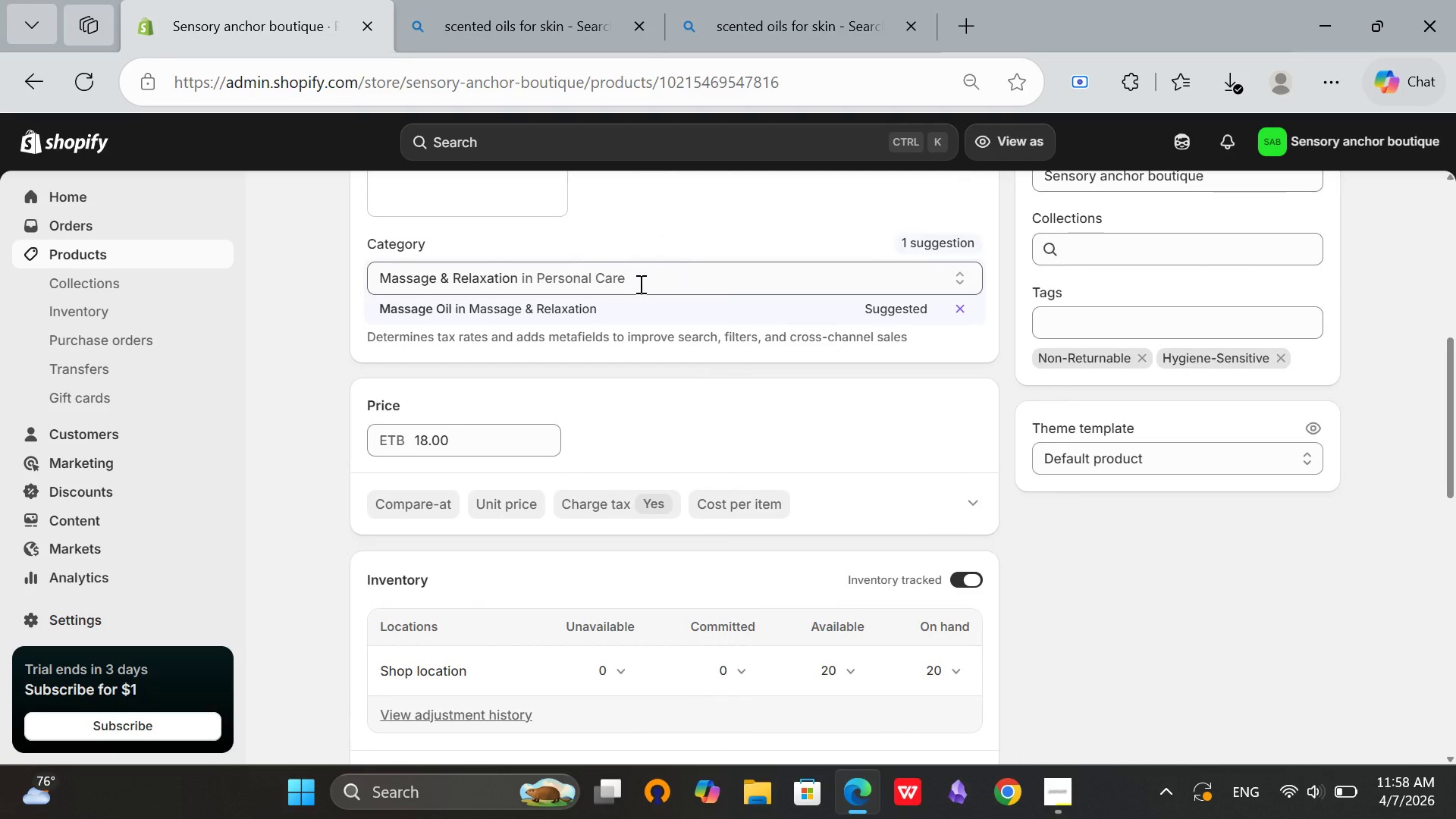 
left_click([639, 284])
 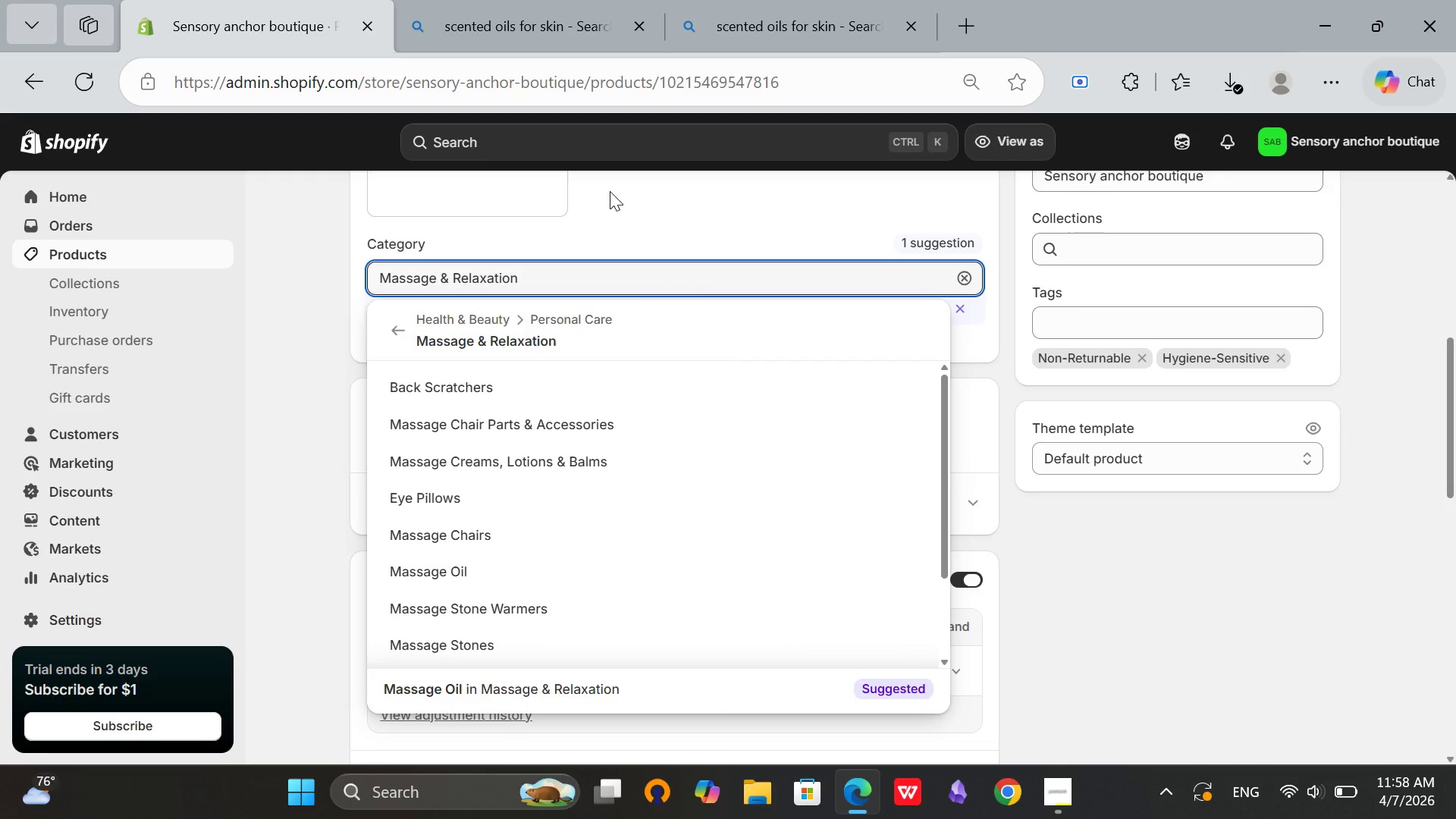 
left_click([612, 184])
 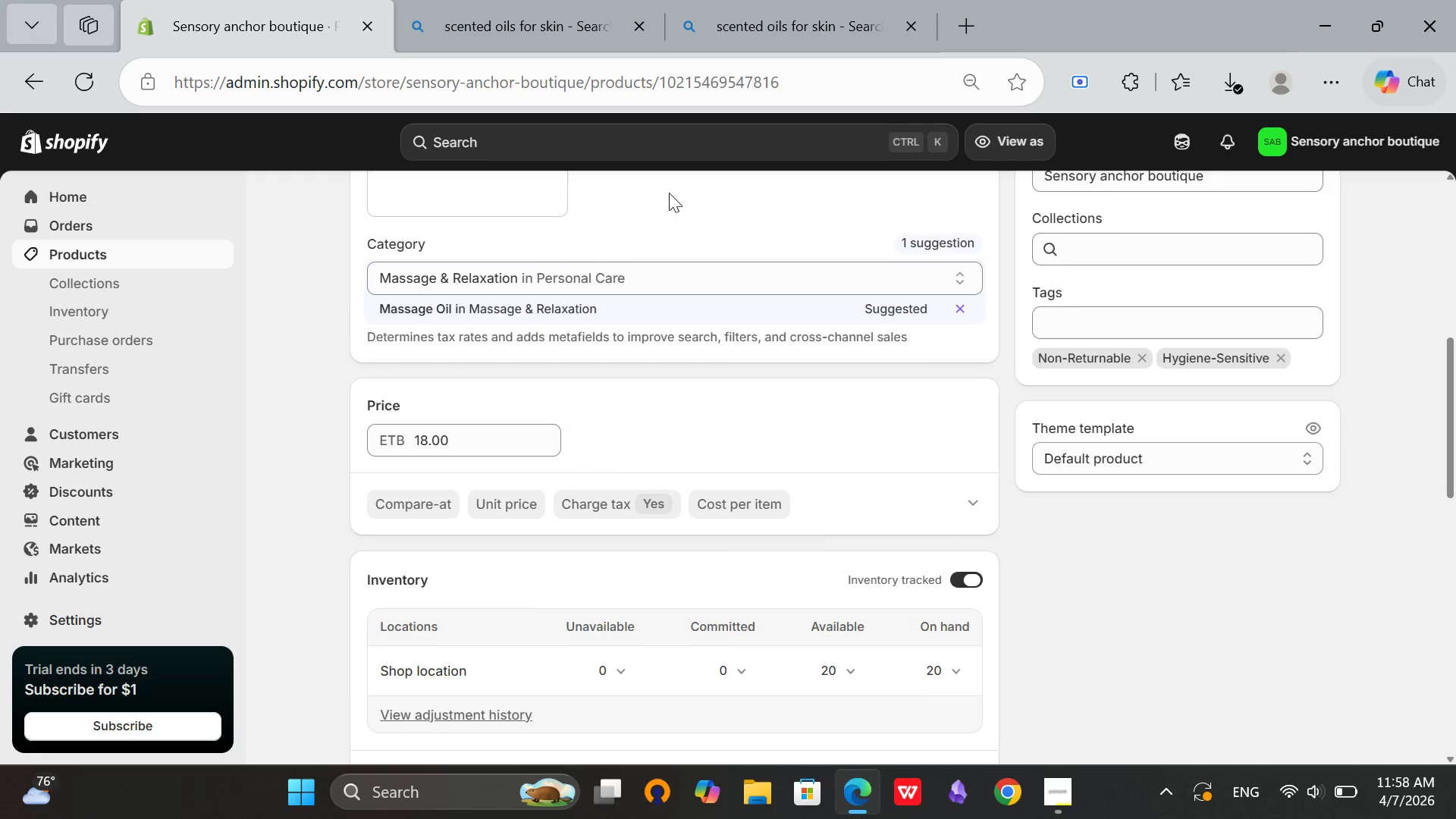 
left_click([669, 193])
 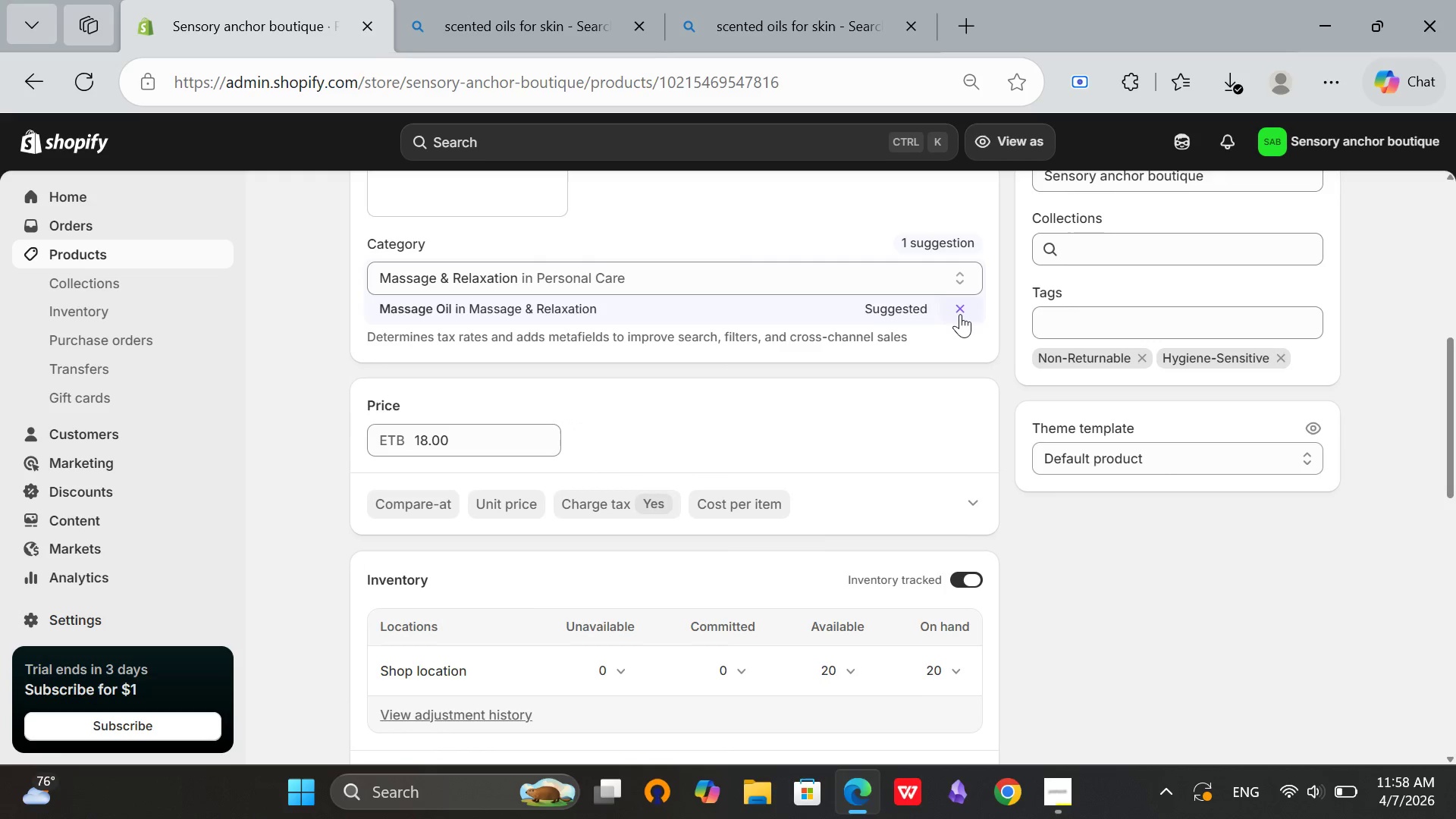 
left_click([960, 314])
 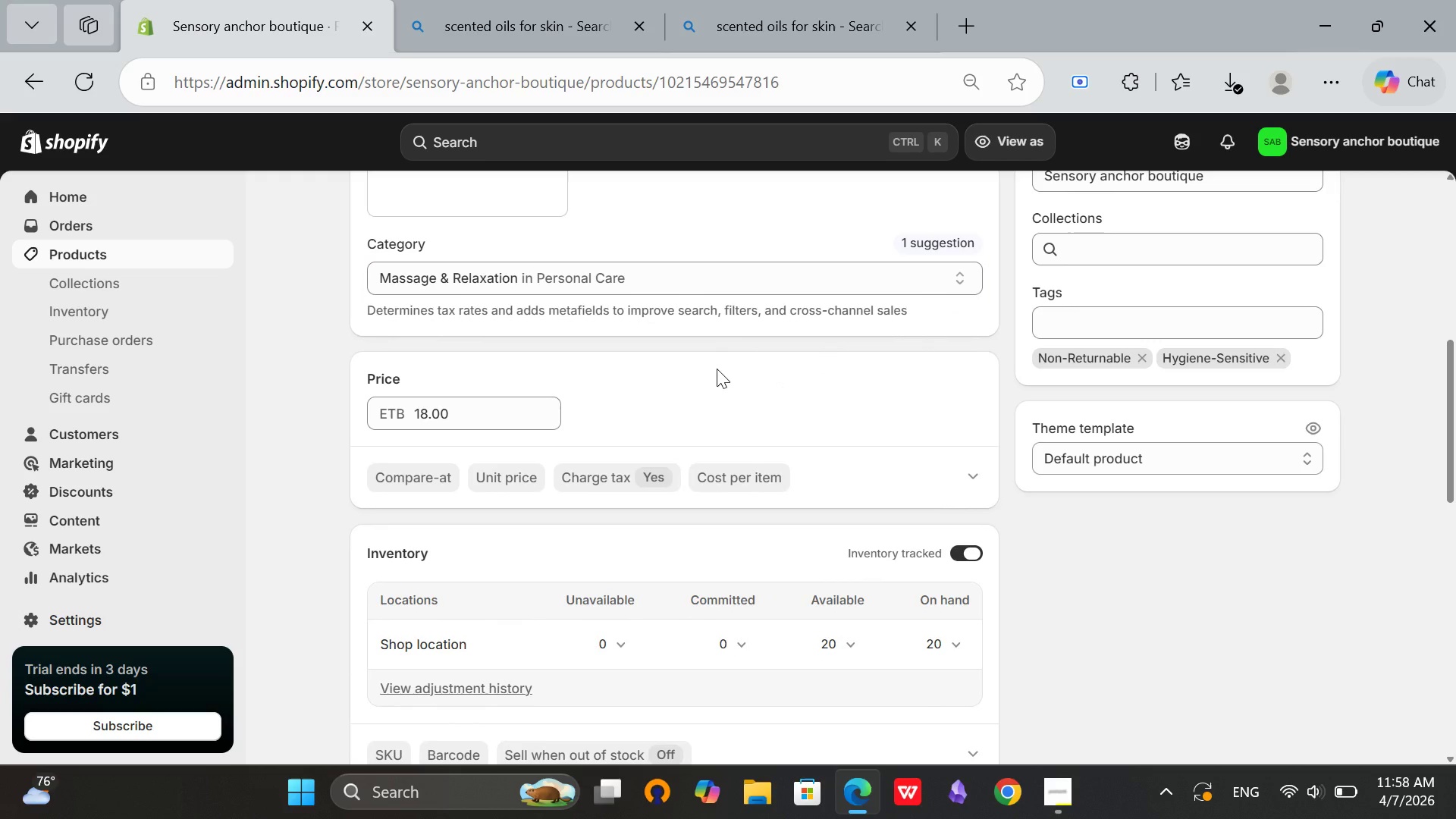 
scroll: coordinate [717, 404], scroll_direction: down, amount: 4.0
 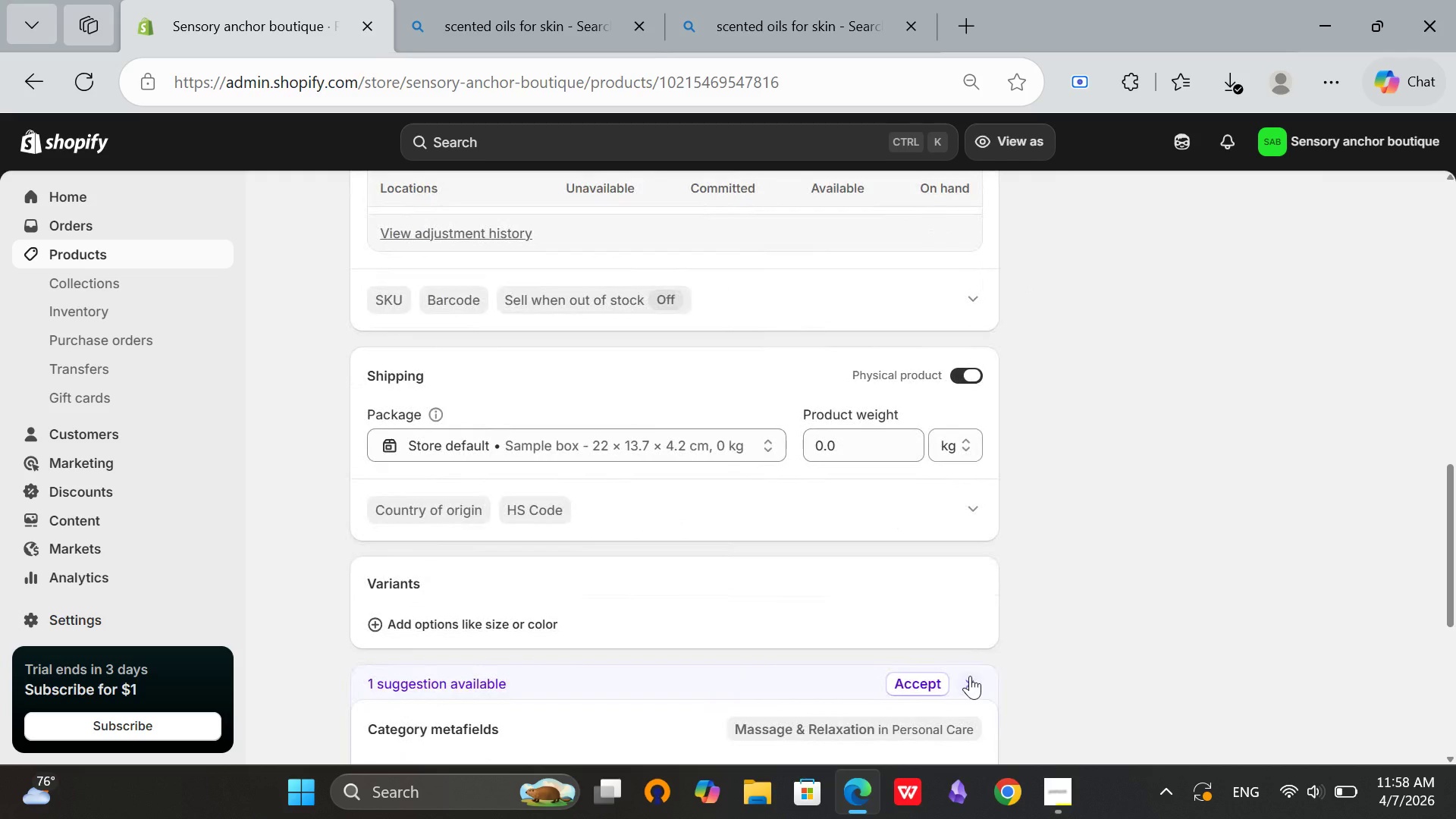 
left_click([970, 676])
 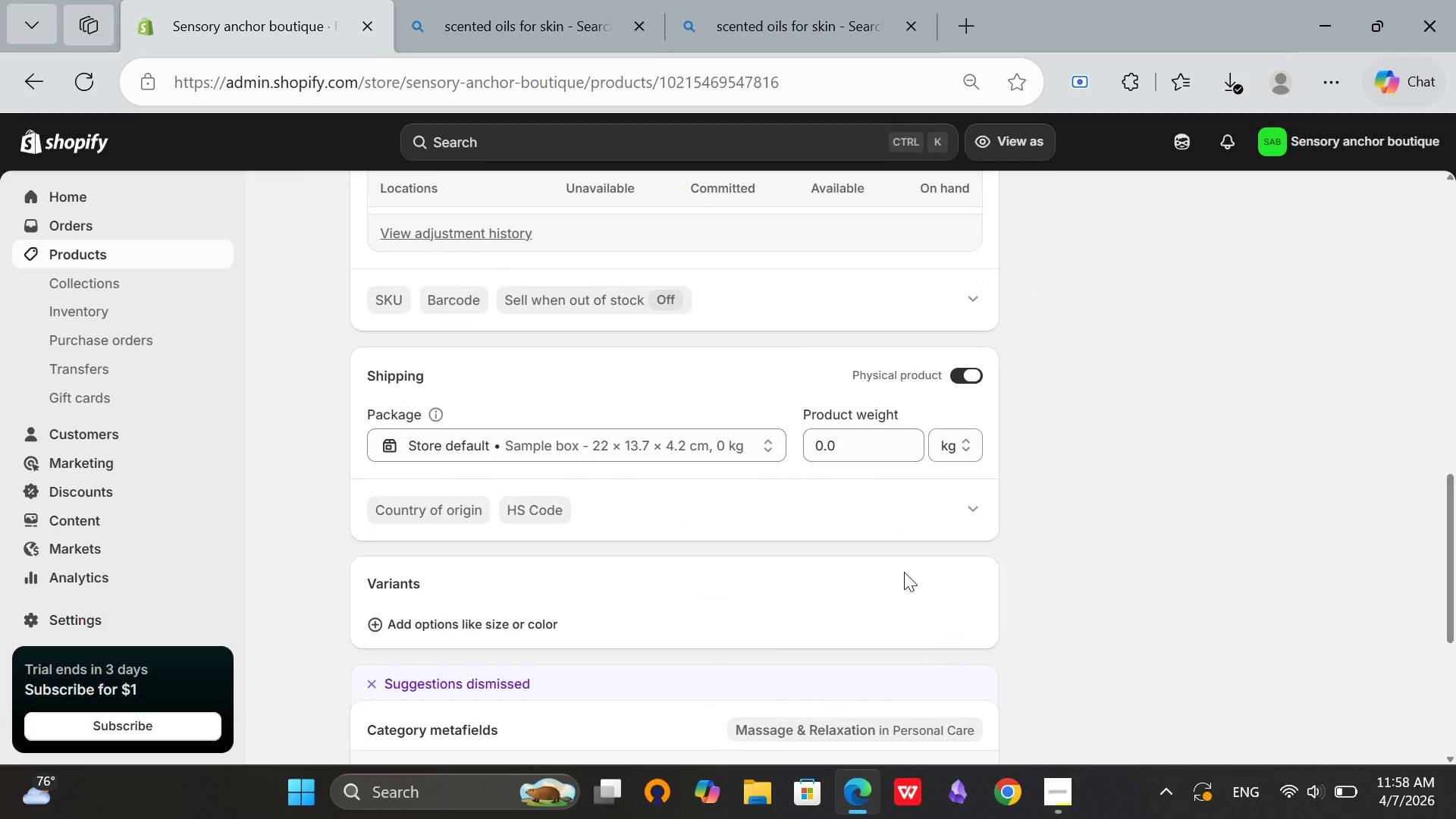 
scroll: coordinate [904, 572], scroll_direction: down, amount: 2.0
 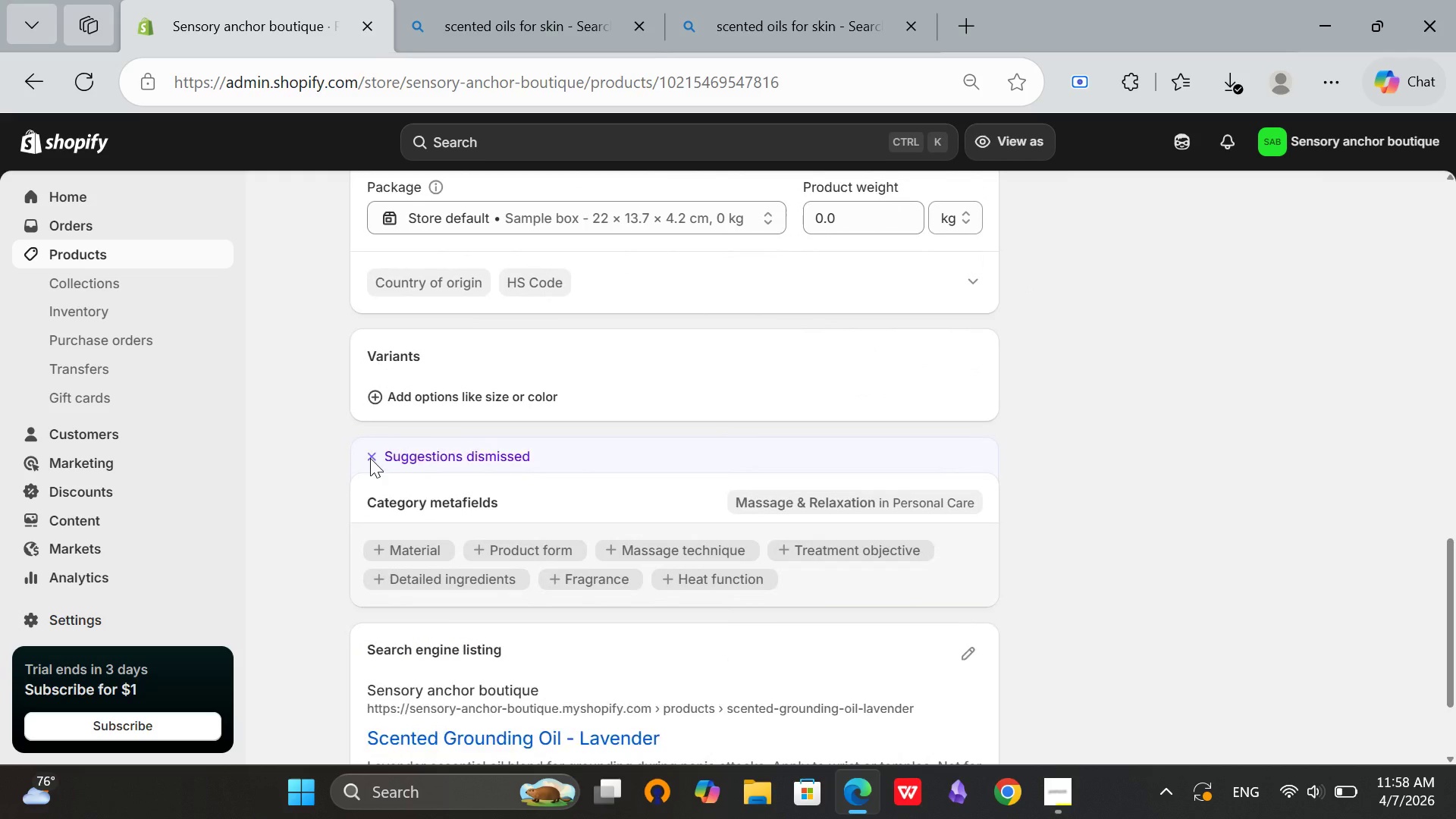 
left_click([367, 457])
 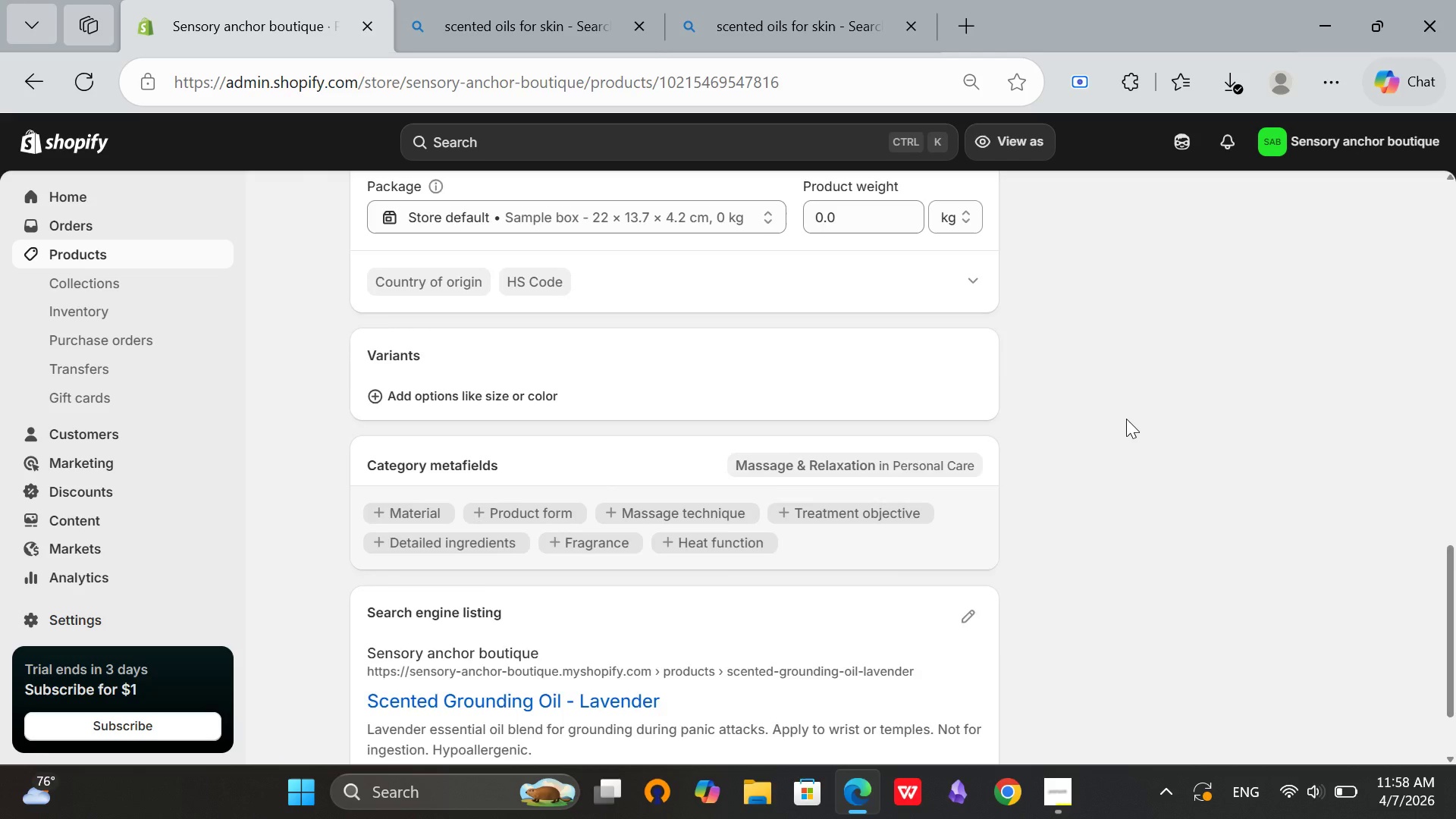 
scroll: coordinate [1122, 444], scroll_direction: down, amount: 5.0
 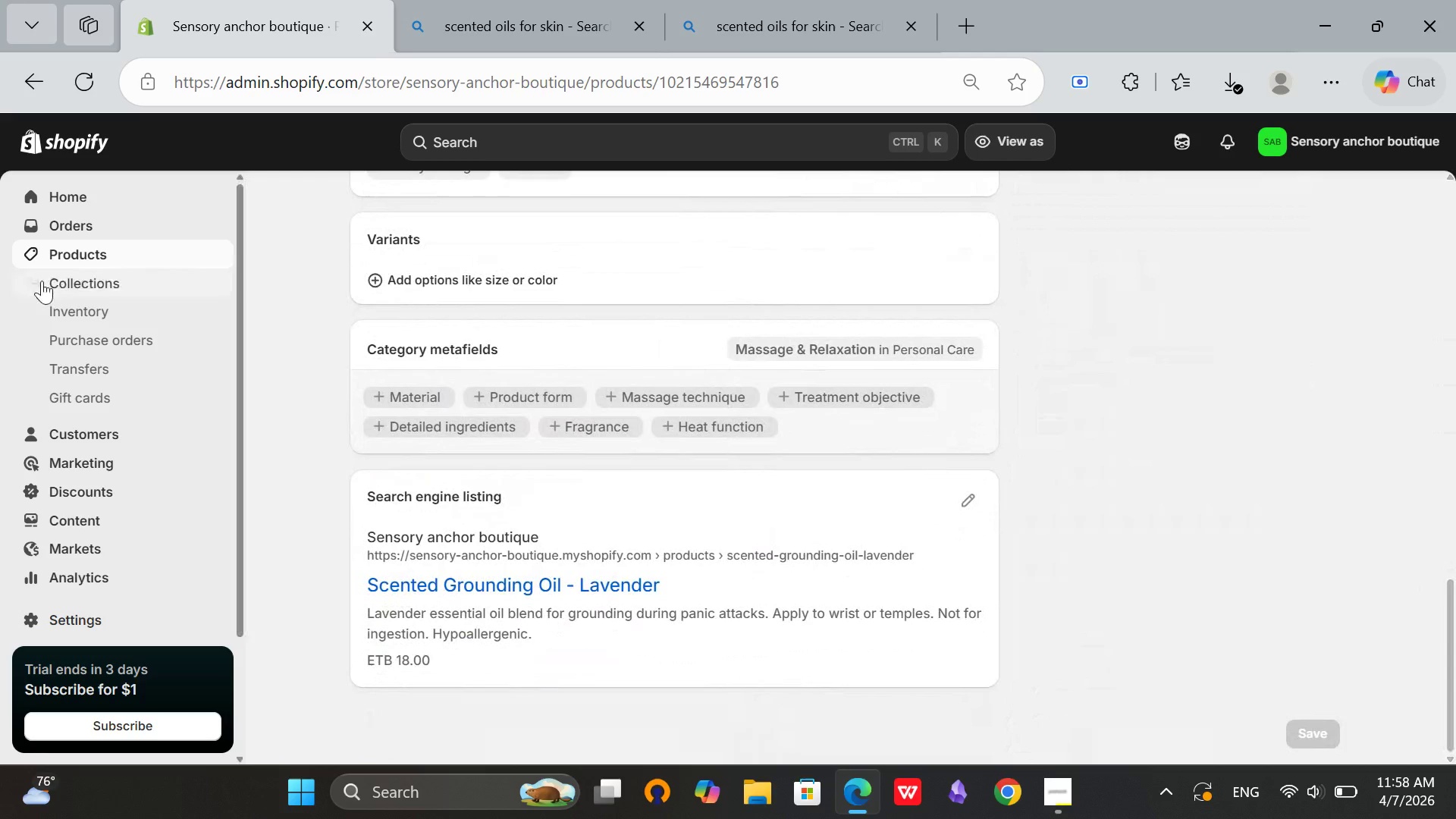 
scroll: coordinate [459, 262], scroll_direction: up, amount: 4.0
 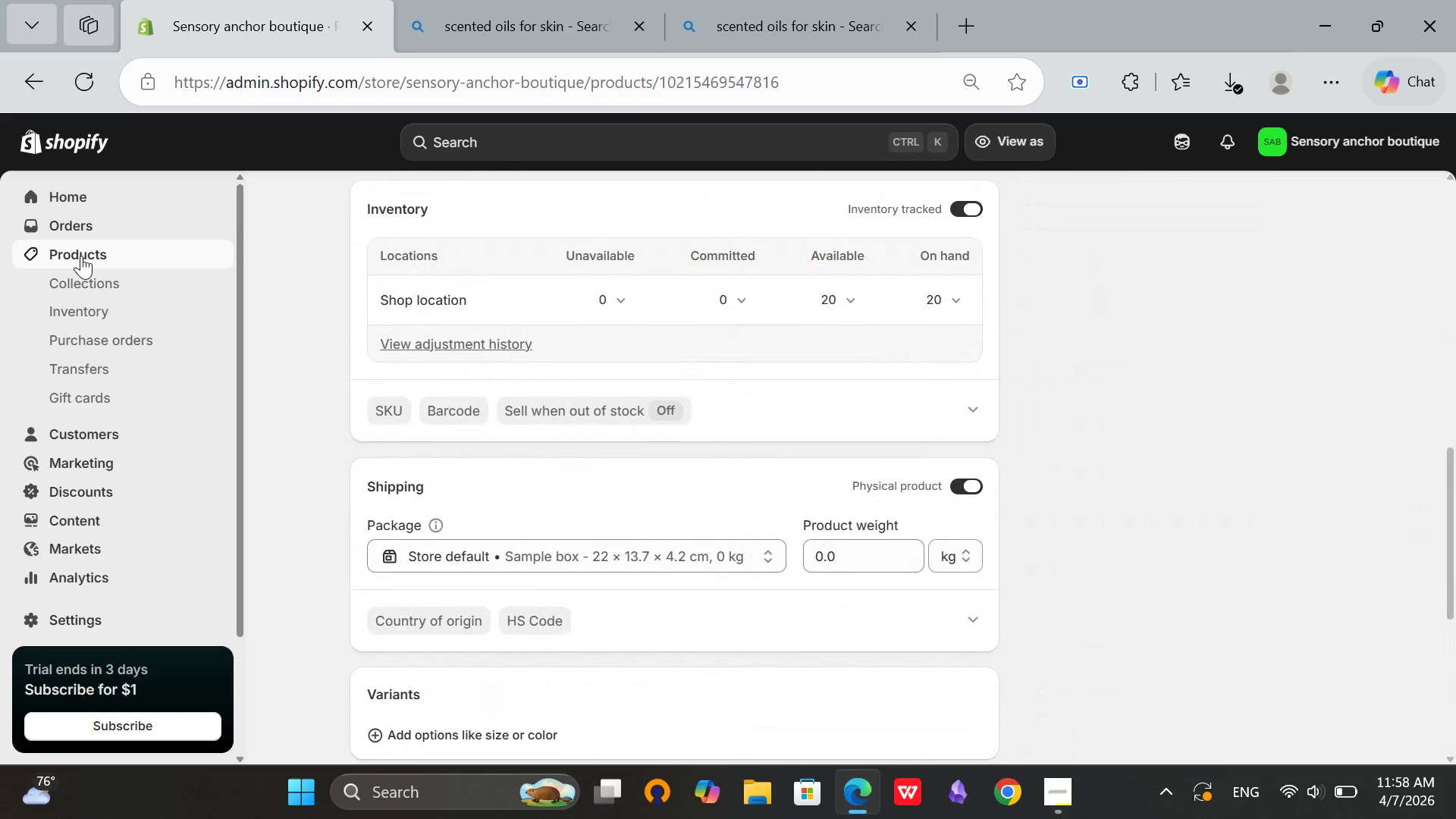 
left_click([81, 256])
 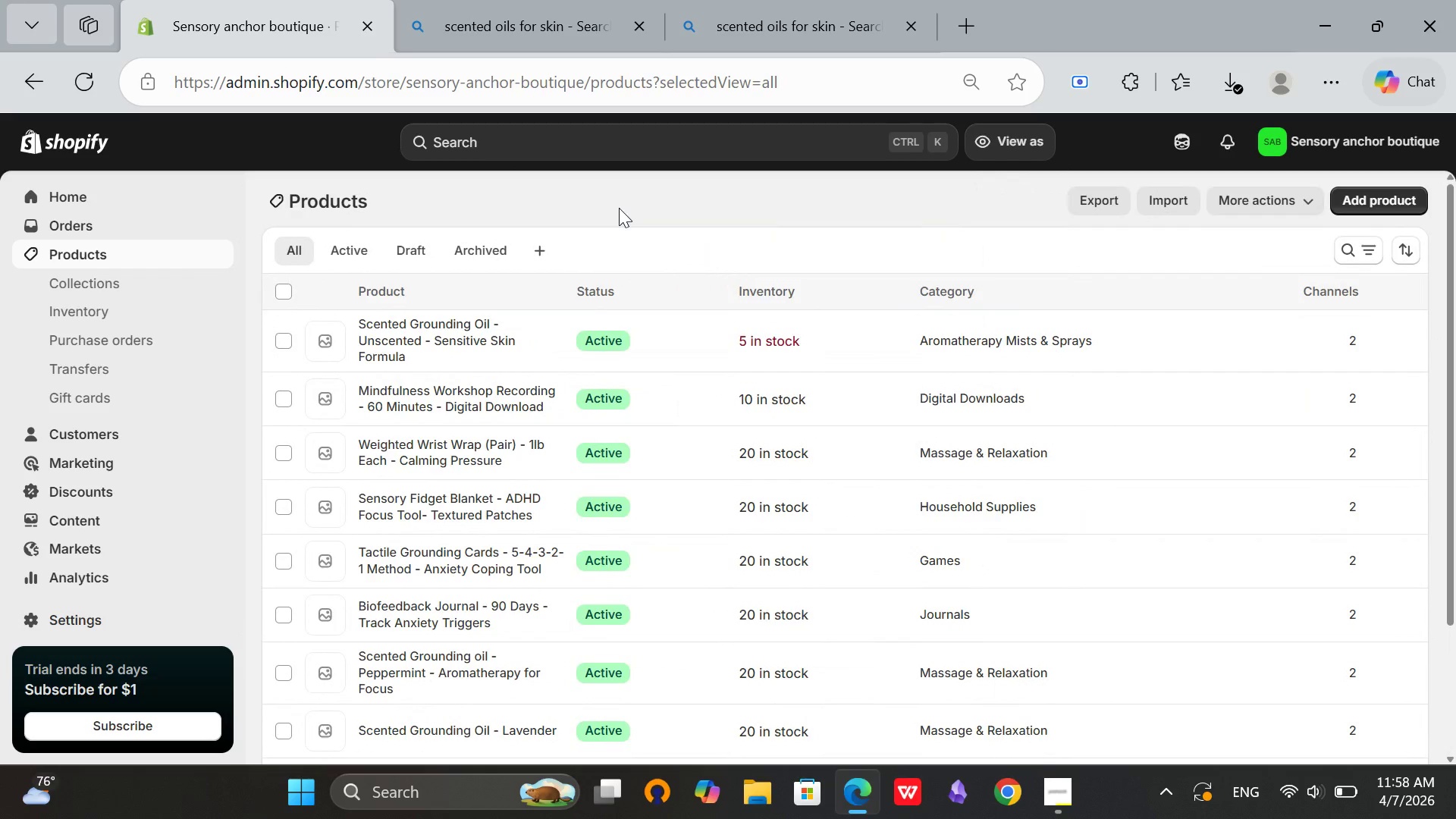 
wait(6.47)
 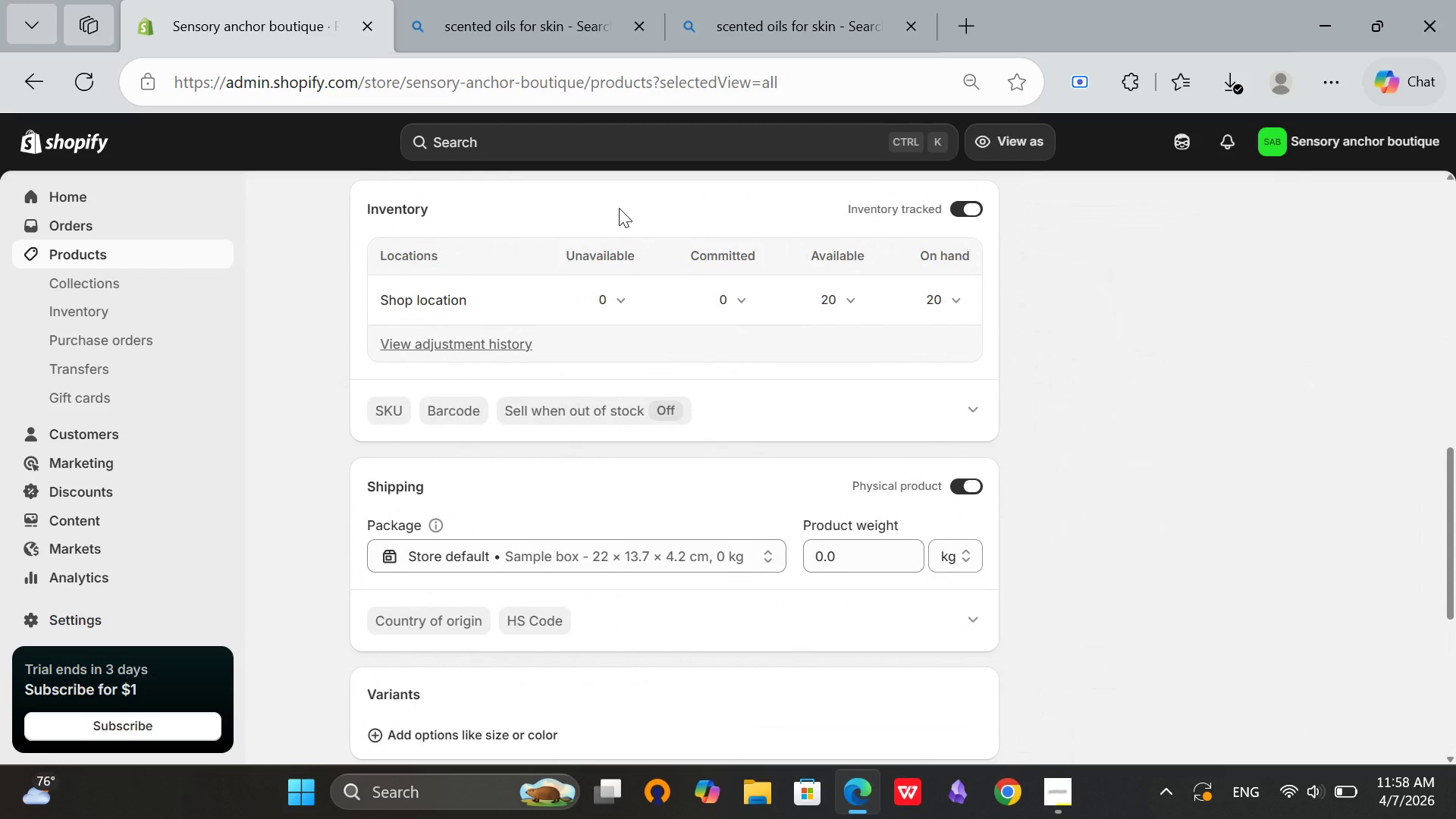 
scroll: coordinate [209, 499], scroll_direction: down, amount: 4.0
 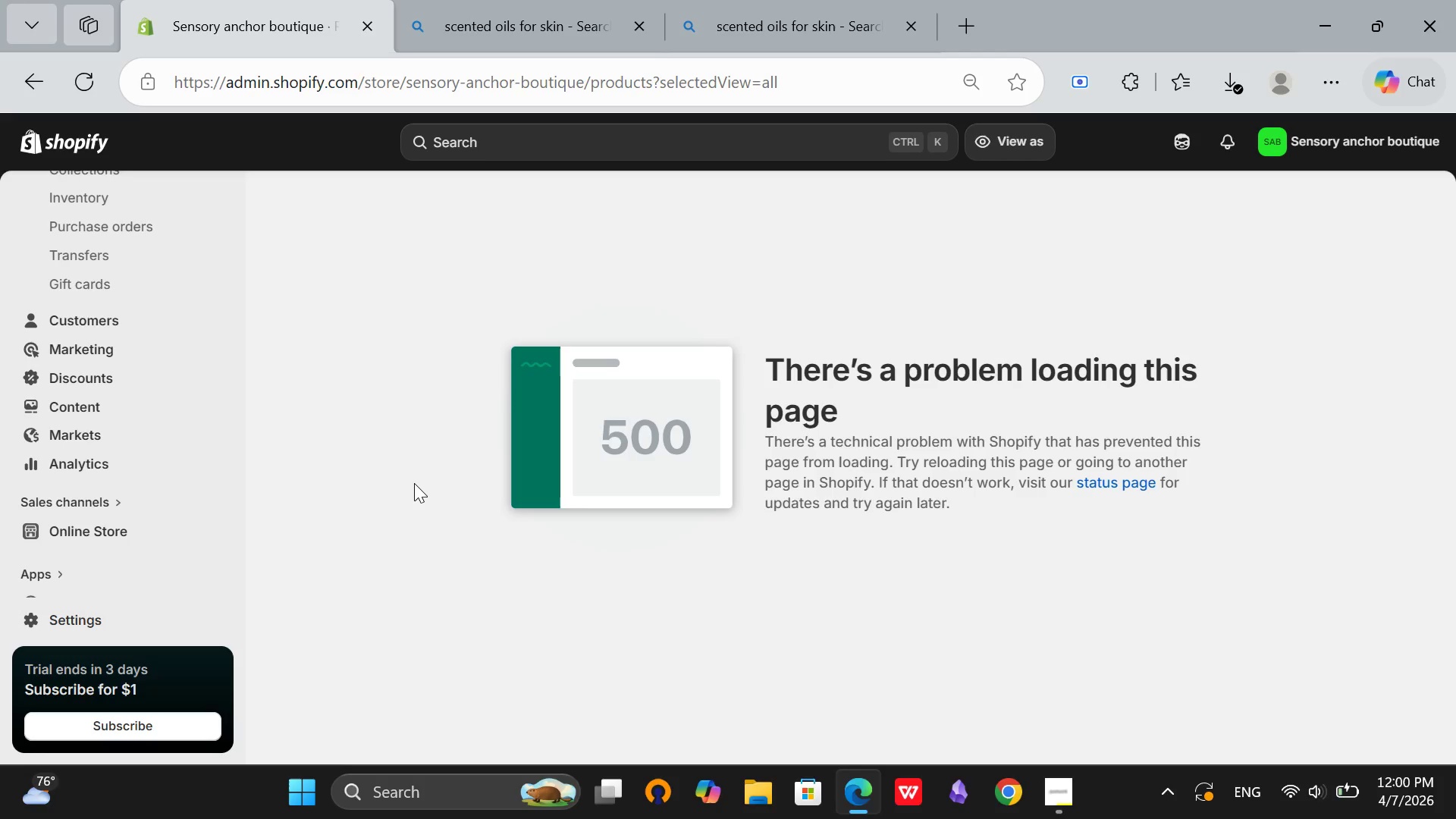 
wait(92.43)
 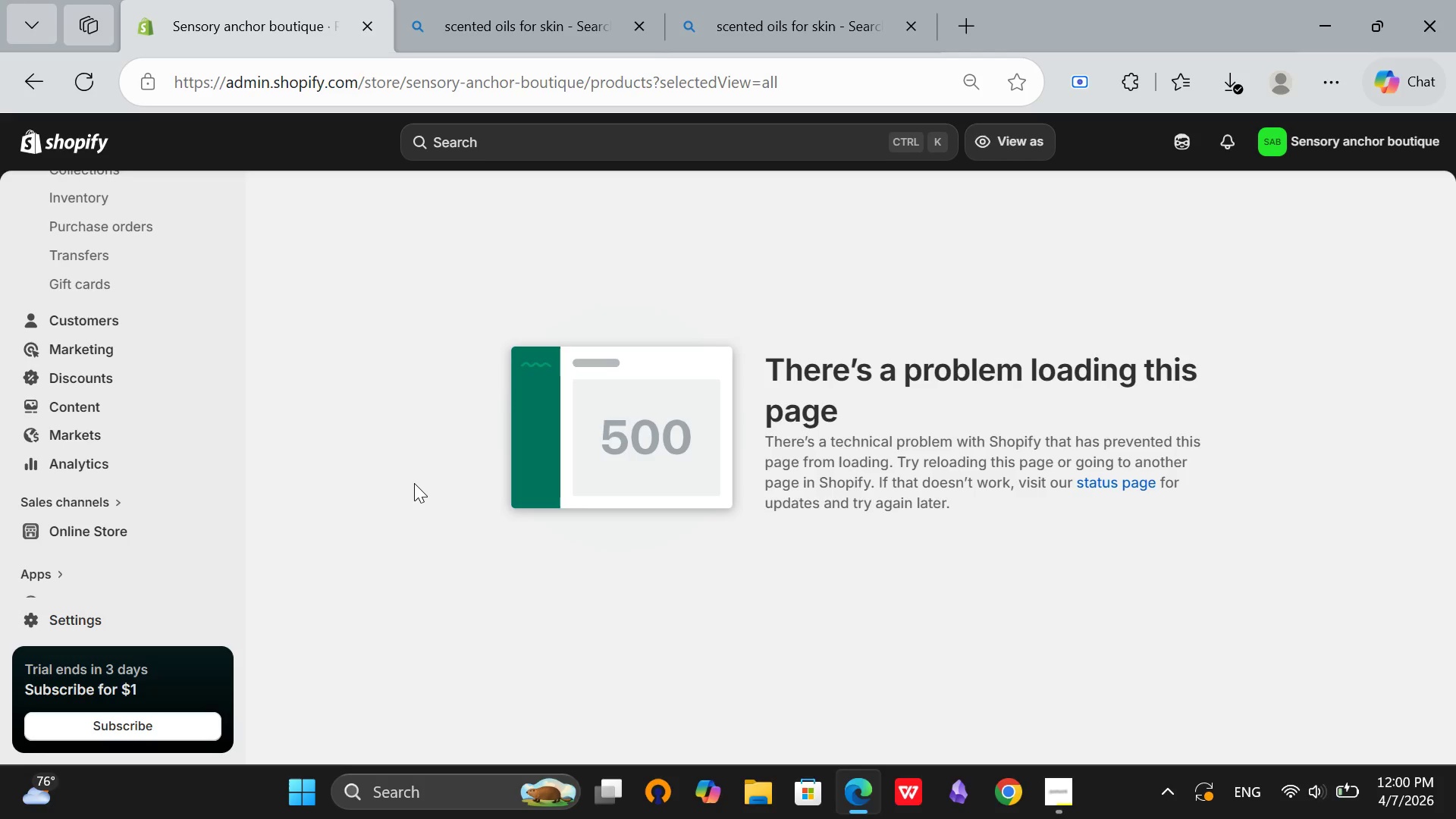 
left_click([73, 92])
 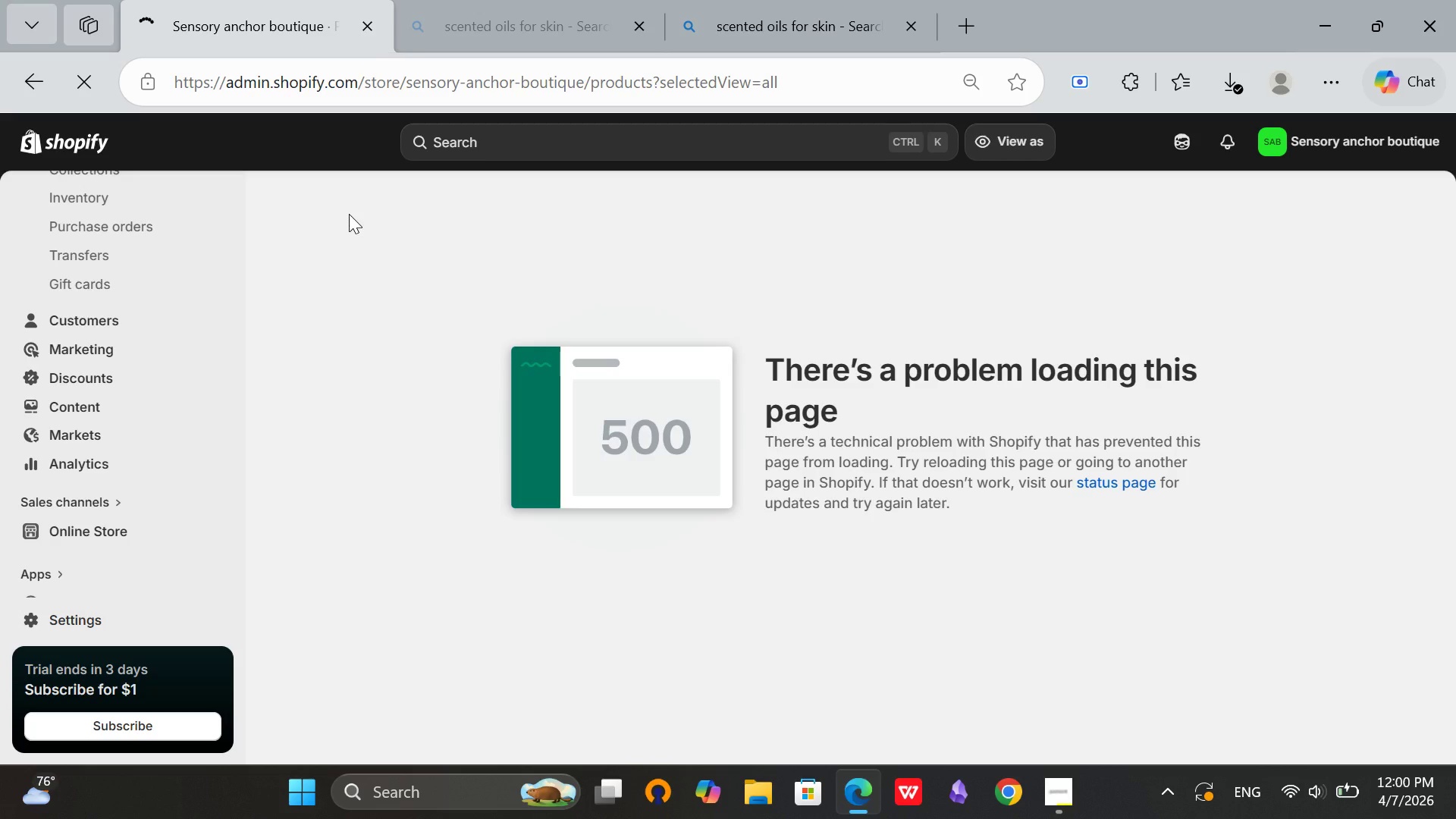 
wait(7.55)
 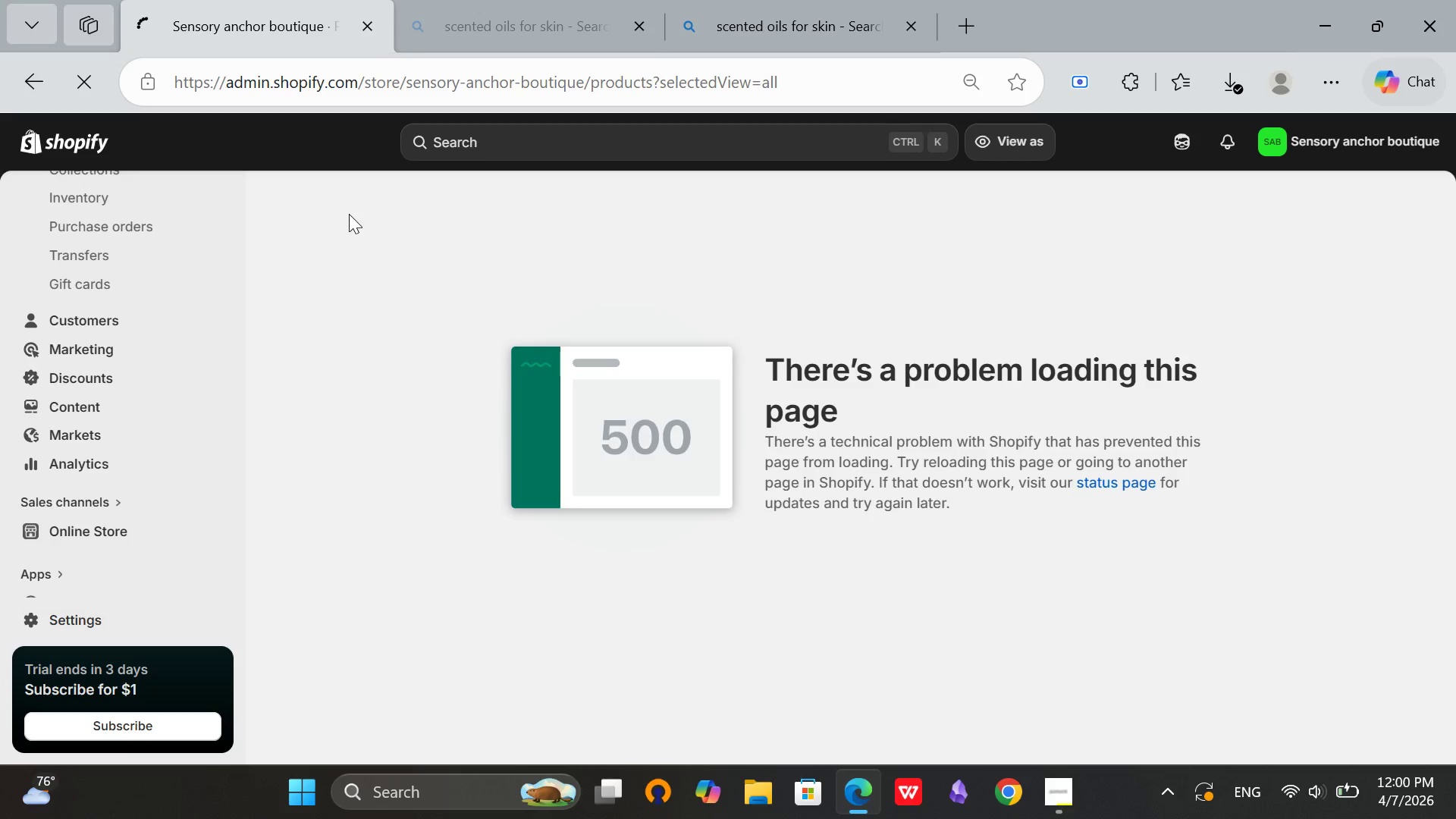 
left_click([1066, 804])